 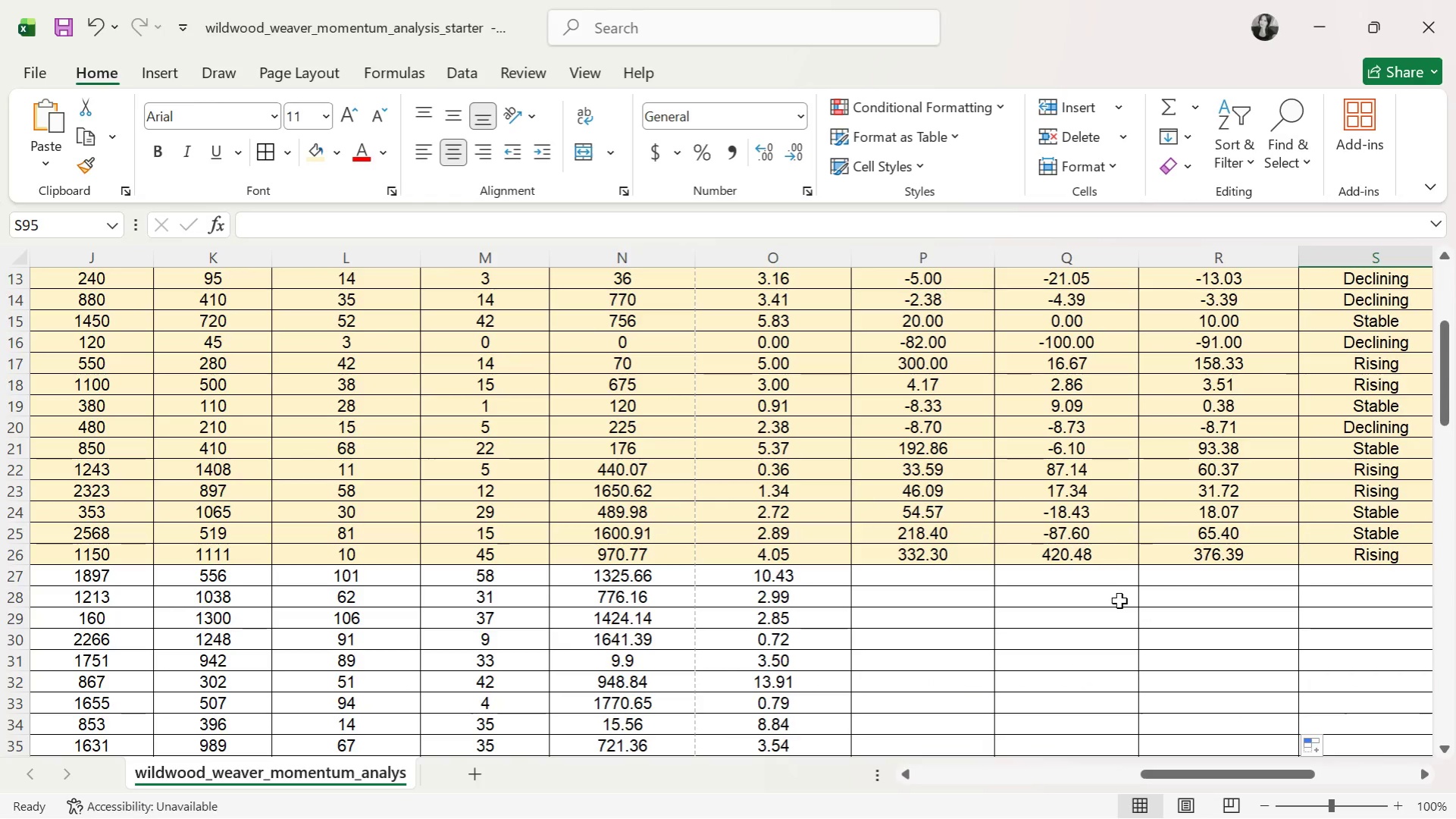 
scroll: coordinate [1112, 601], scroll_direction: up, amount: 10.0
 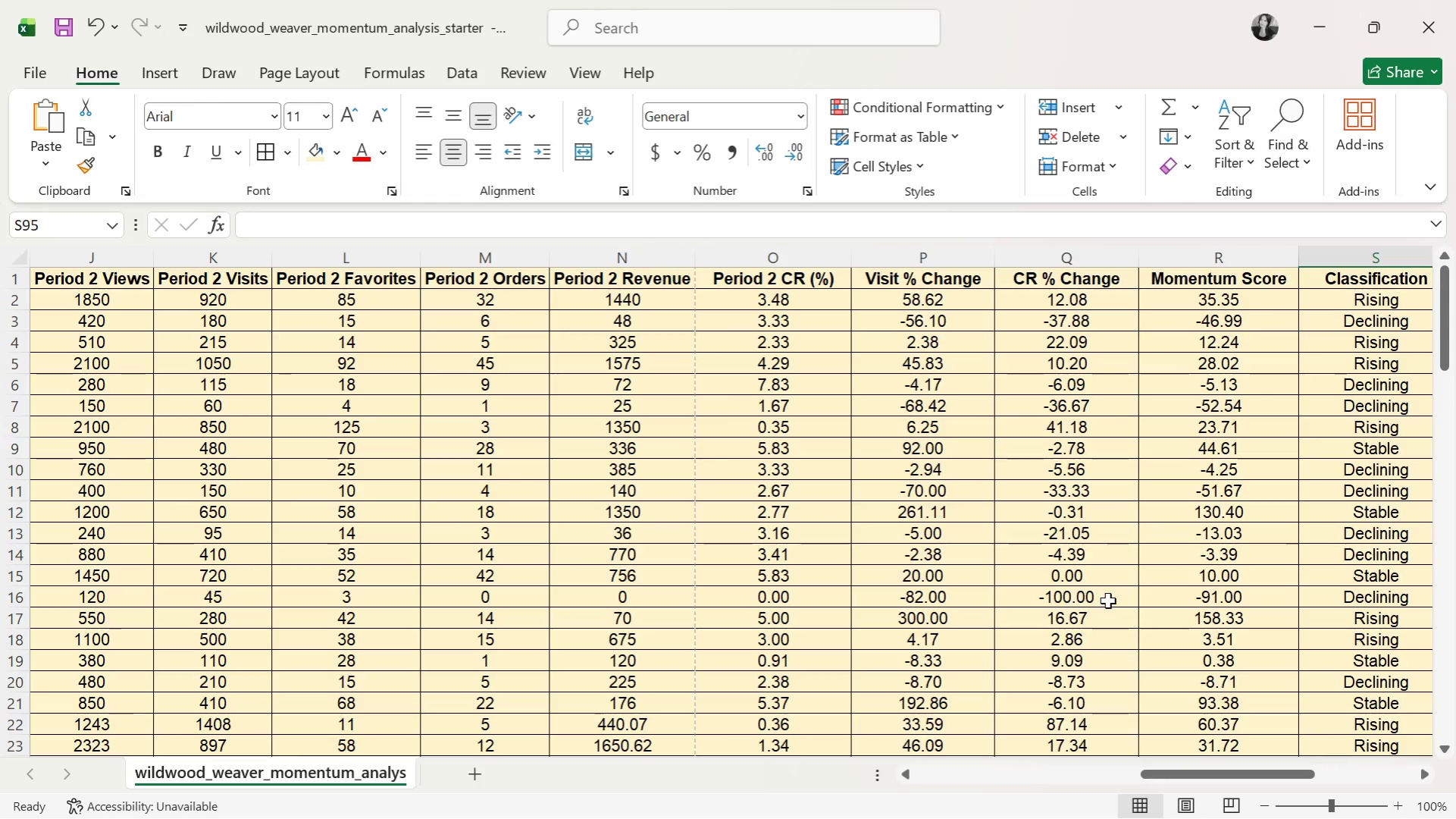 
scroll: coordinate [1107, 601], scroll_direction: down, amount: 3.0
 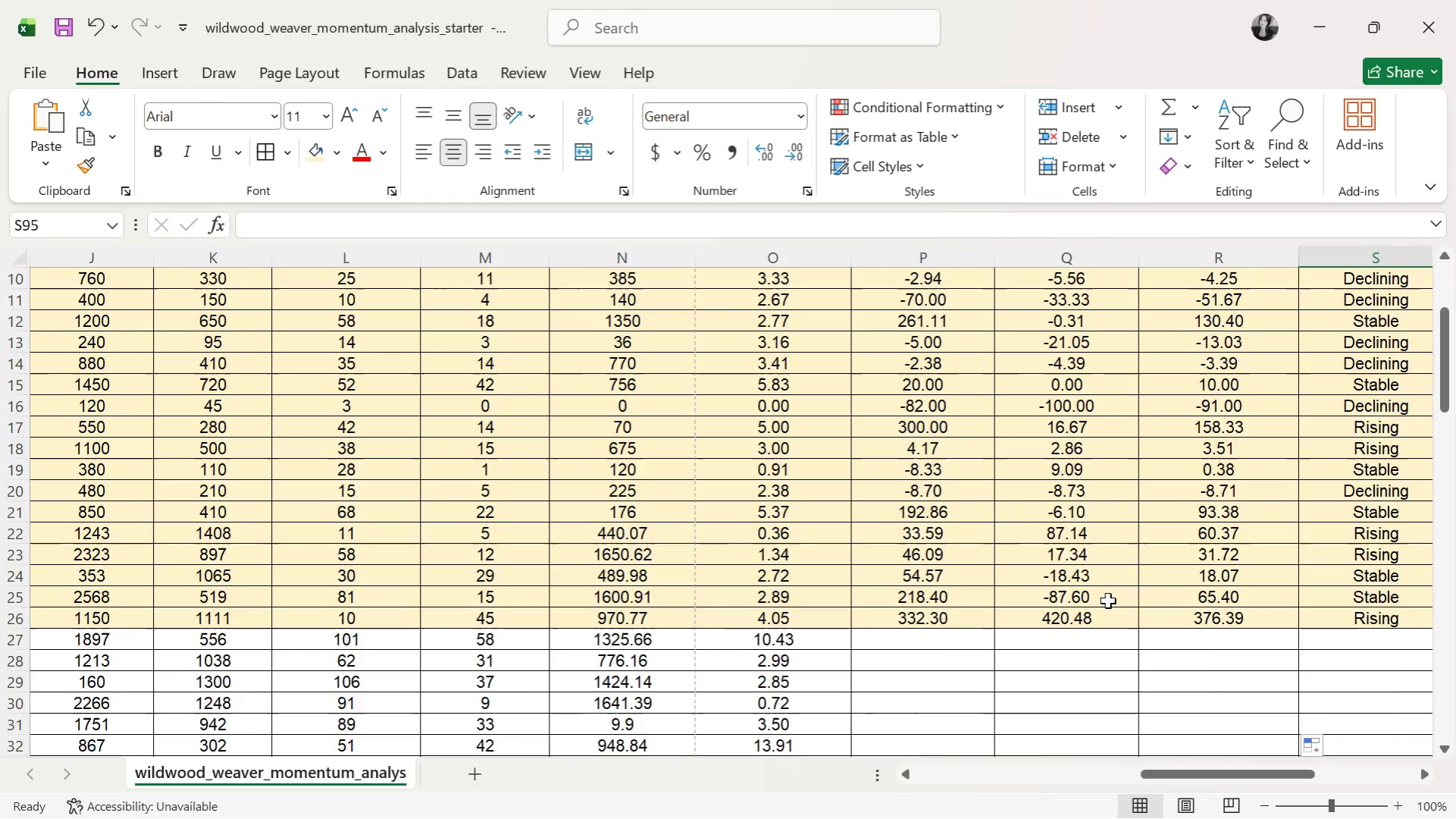 
scroll: coordinate [1107, 601], scroll_direction: up, amount: 7.0
 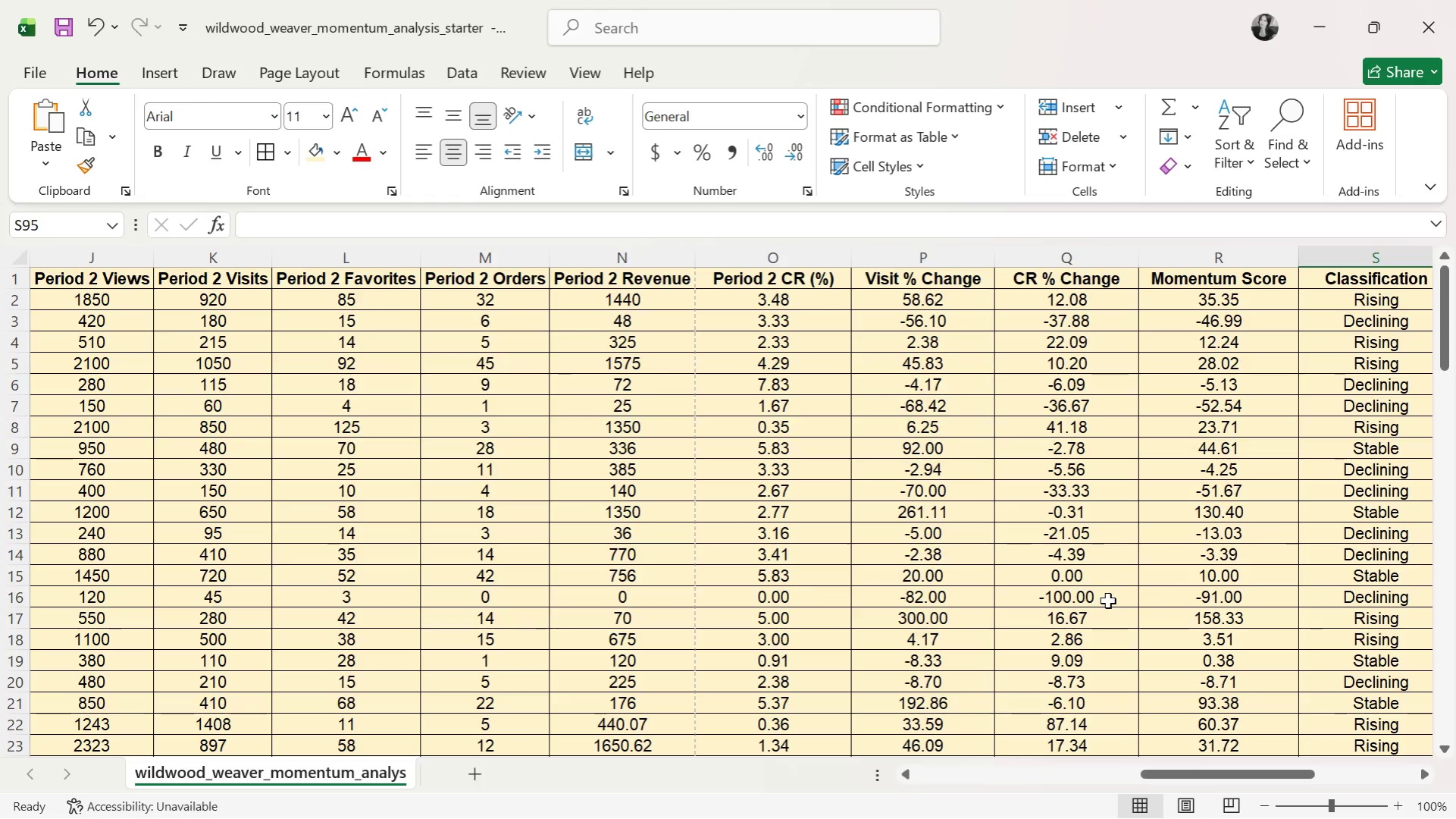 
key(Alt+AltLeft)
 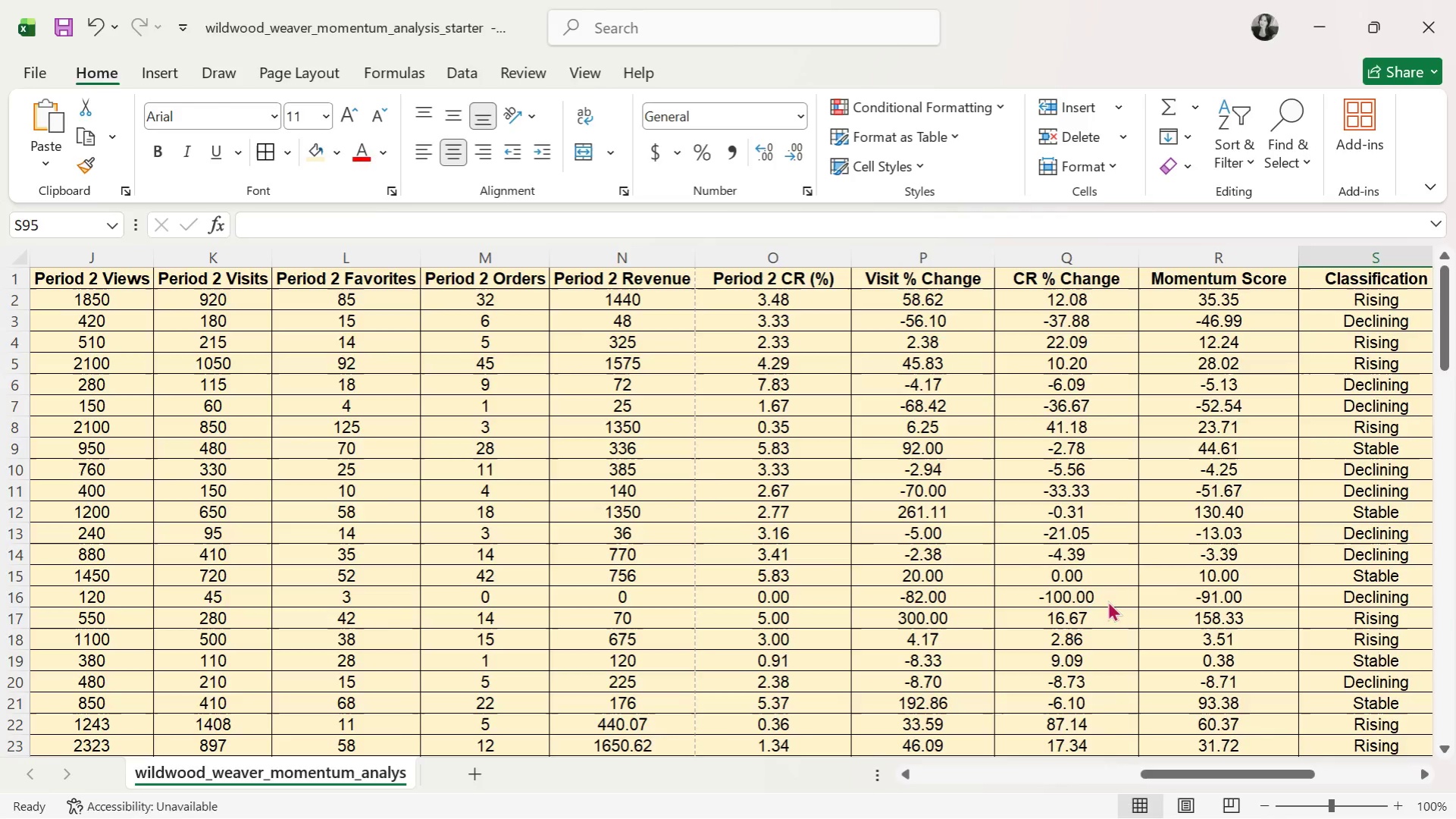 
key(Alt+Tab)
 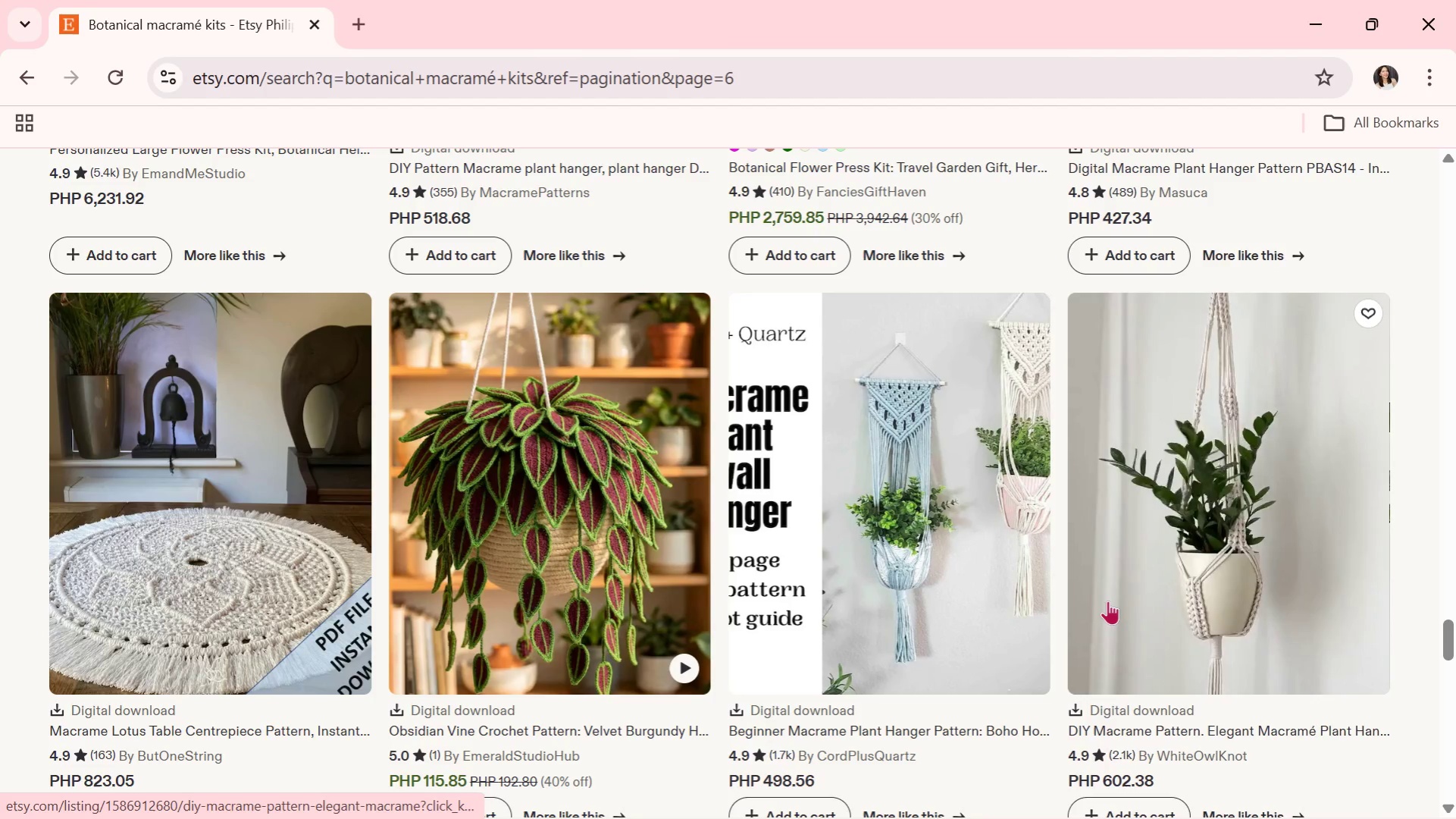 
key(Alt+Tab)
 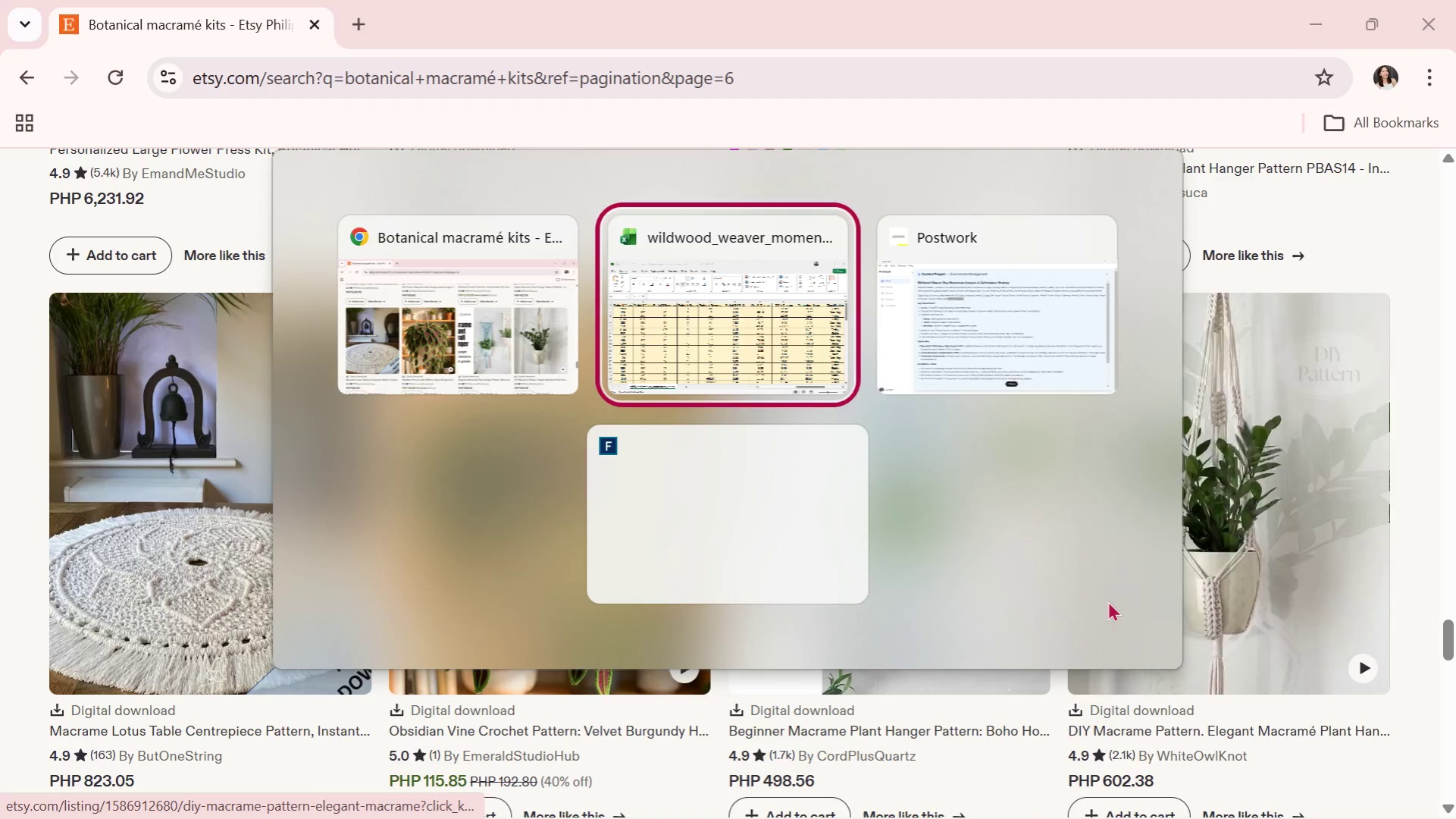 
key(Alt+Tab)